 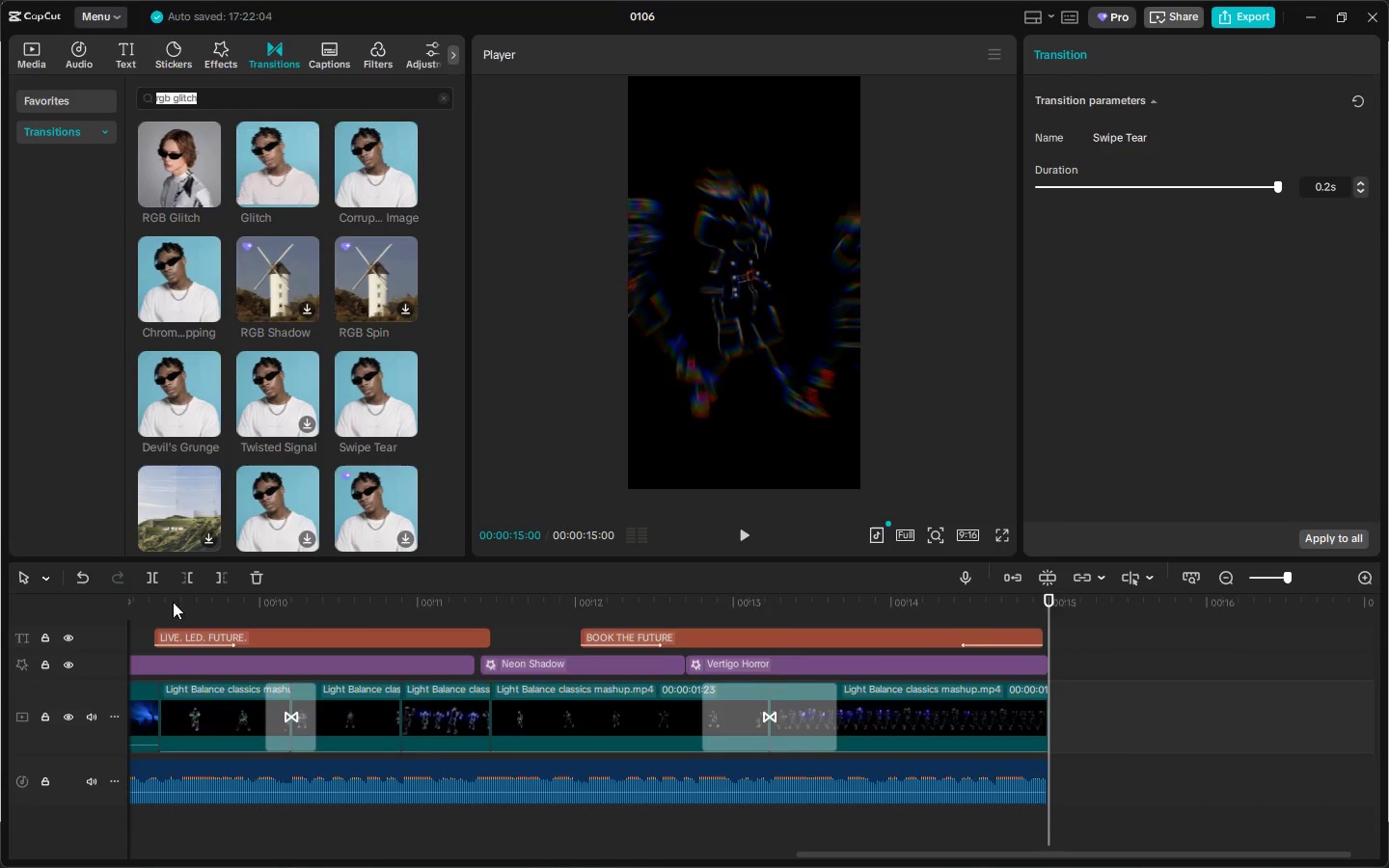 
left_click_drag(start_coordinate=[173, 602], to_coordinate=[20, 605])
 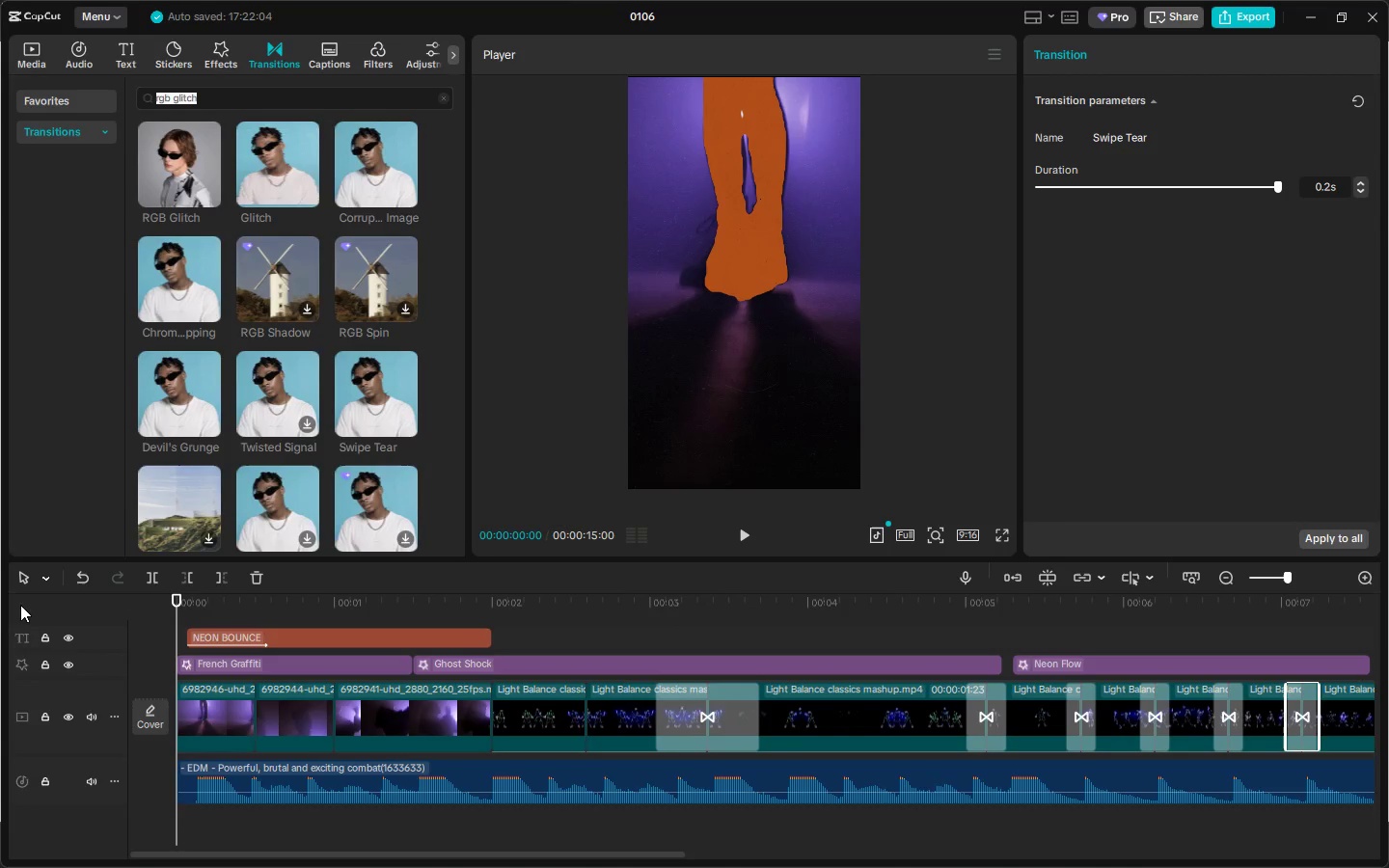 
key(Space)
 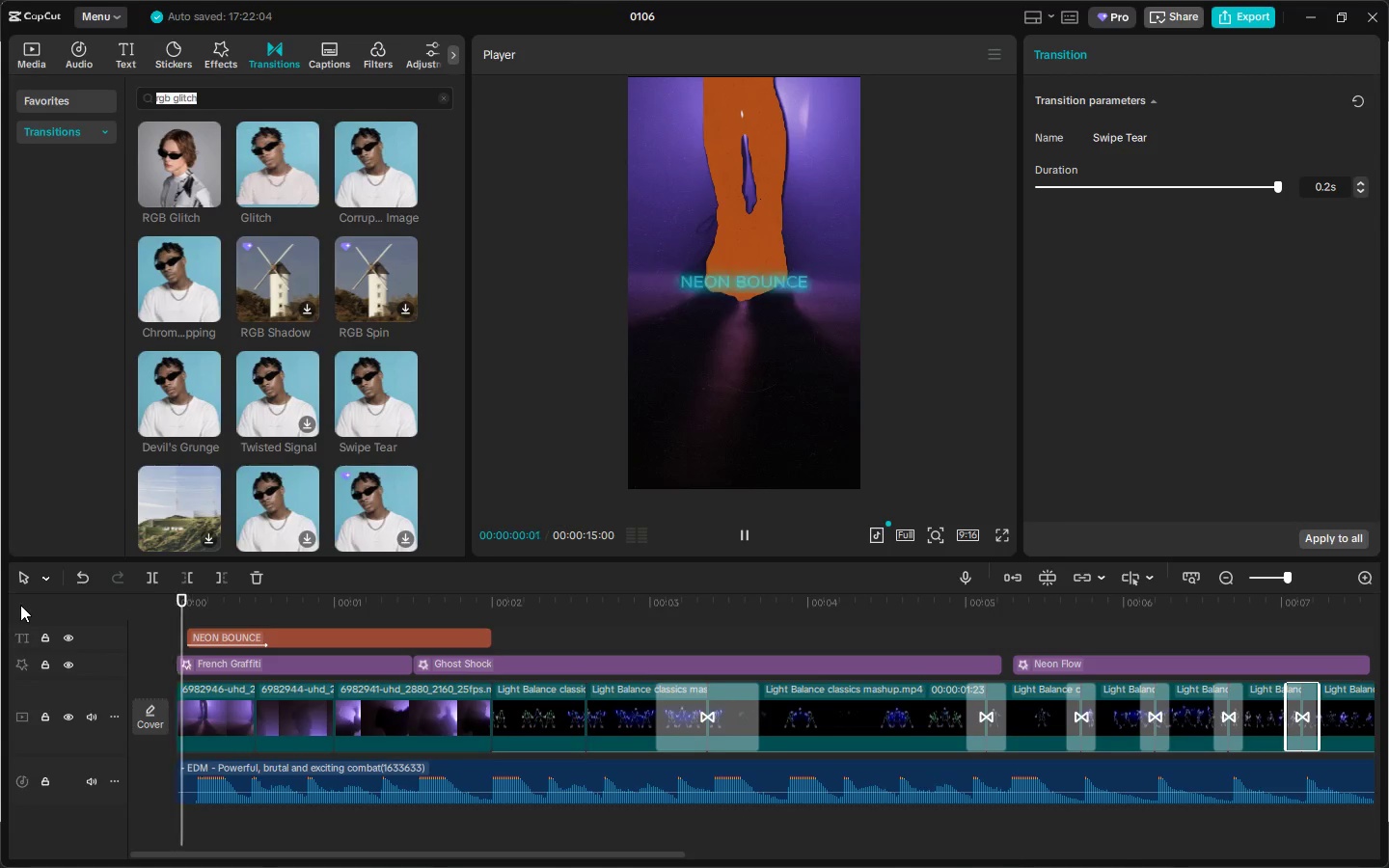 
key(Space)
 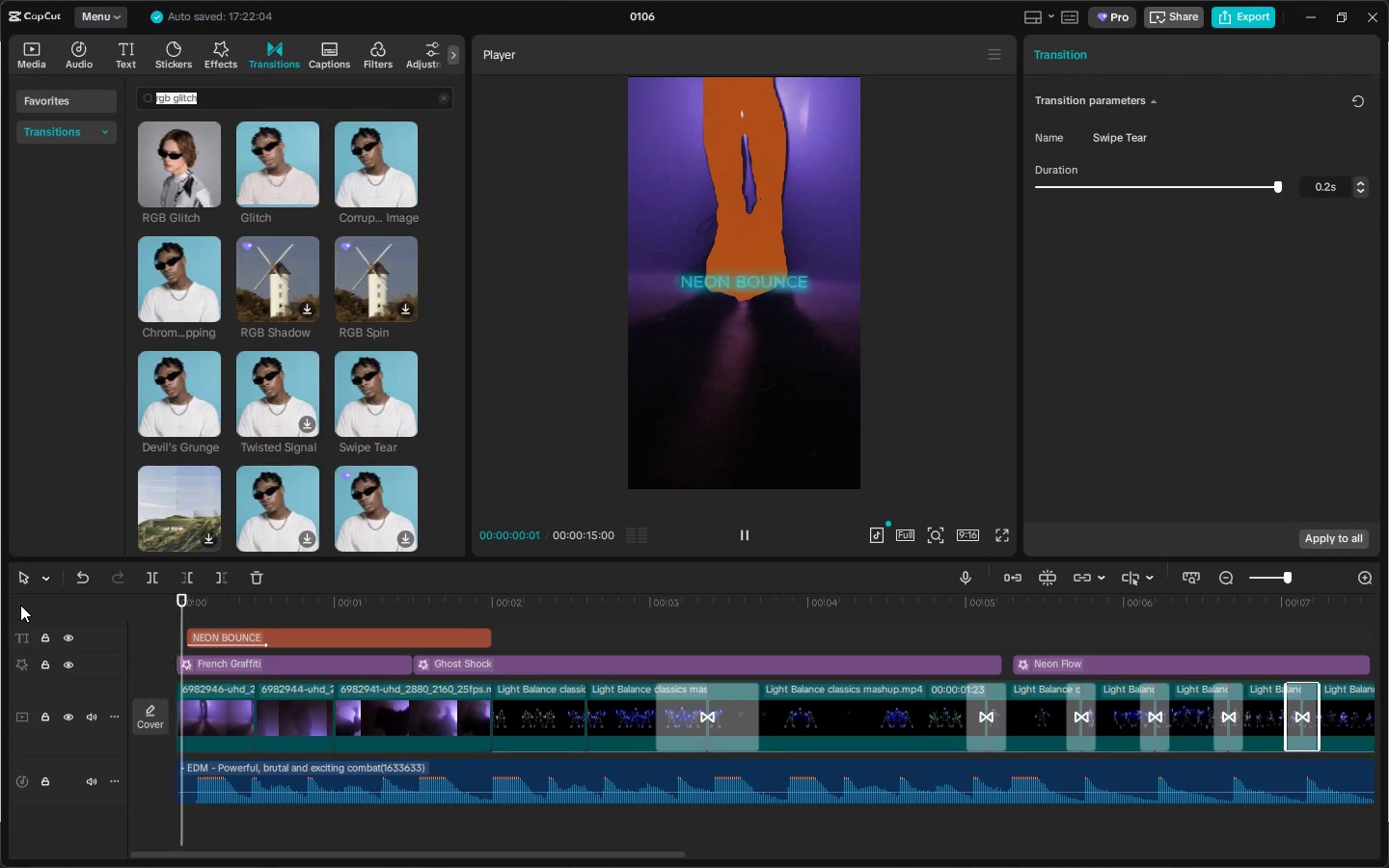 
key(Space)
 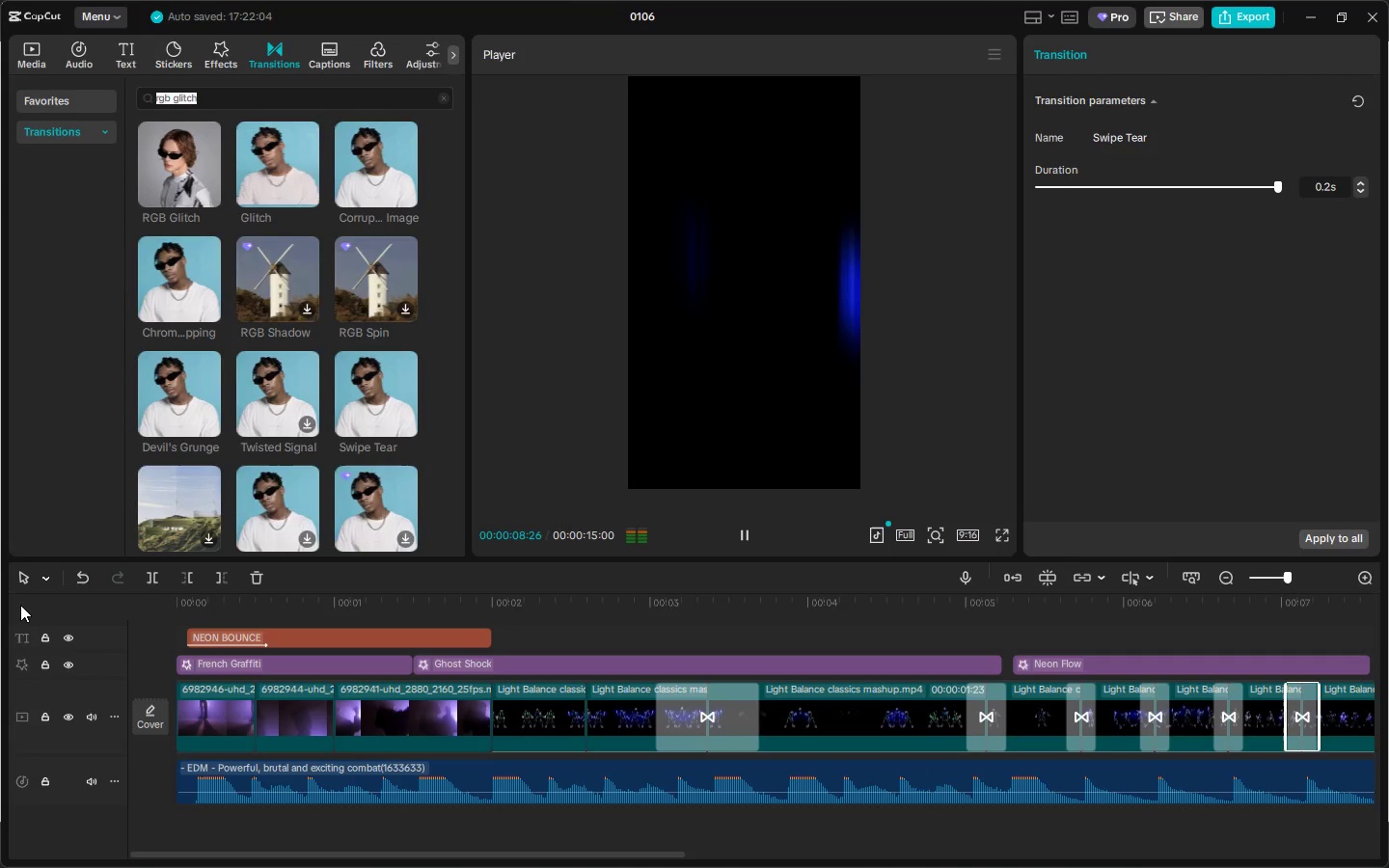 
wait(13.83)
 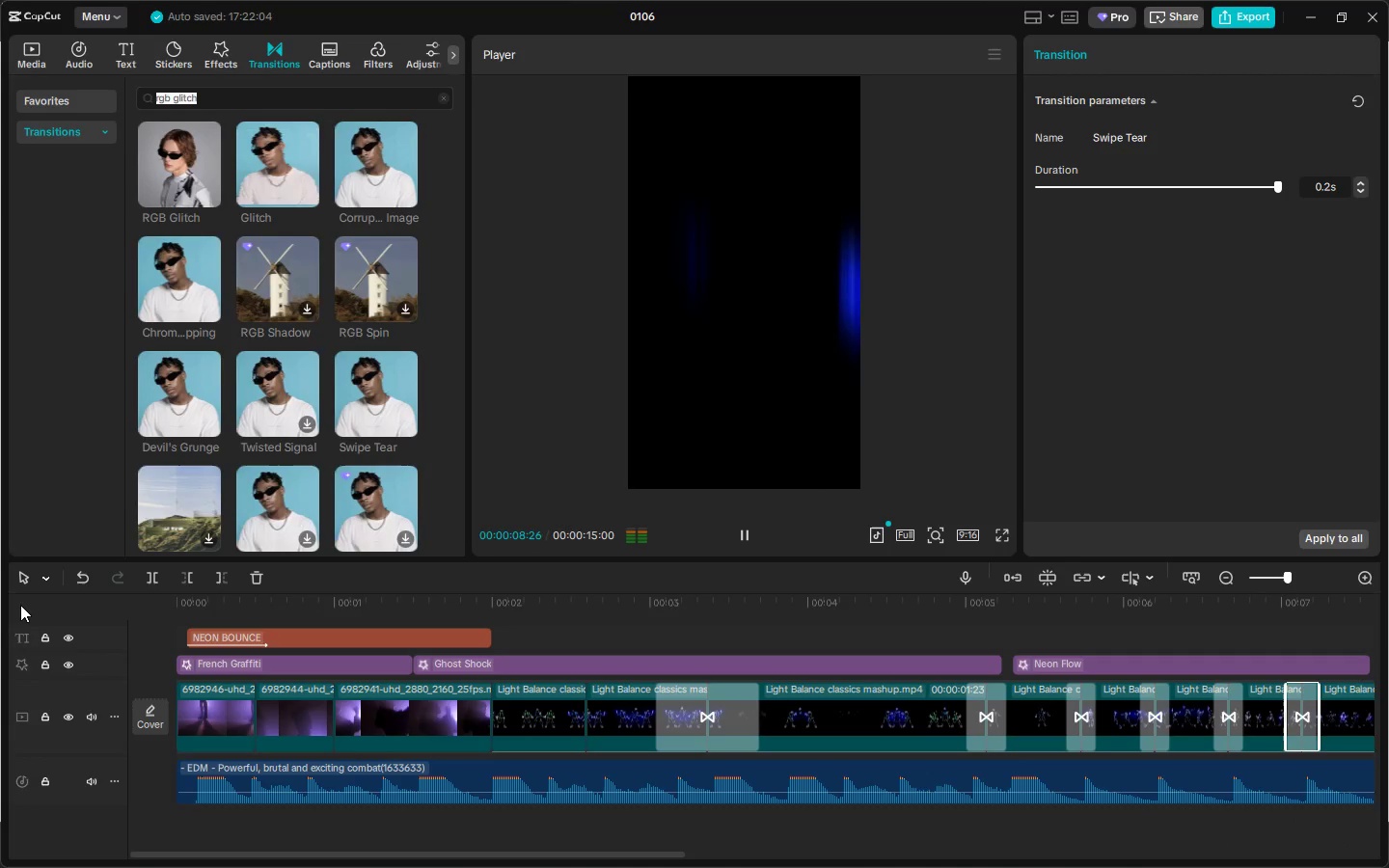 
key(Space)
 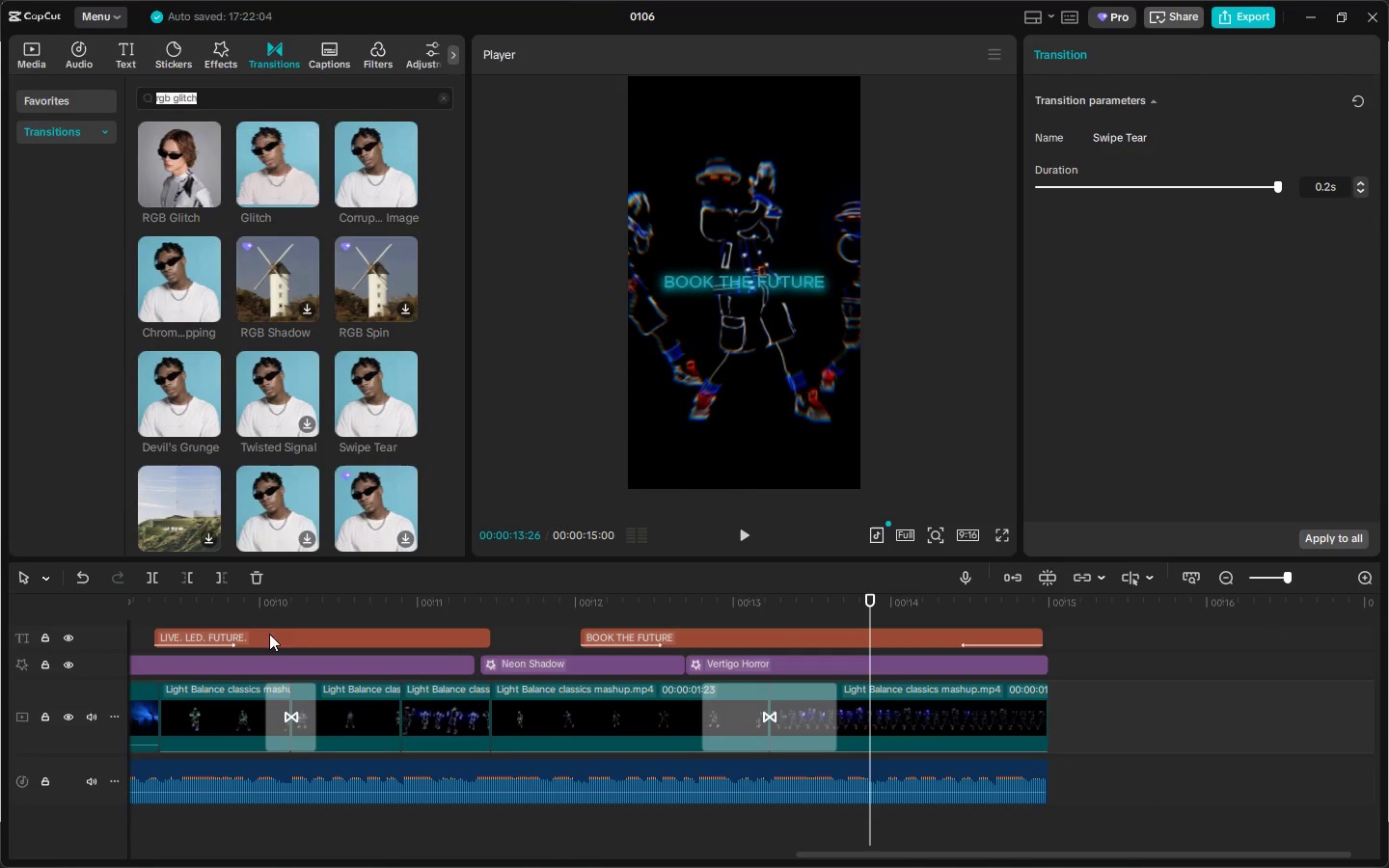 
left_click_drag(start_coordinate=[255, 615], to_coordinate=[10, 631])
 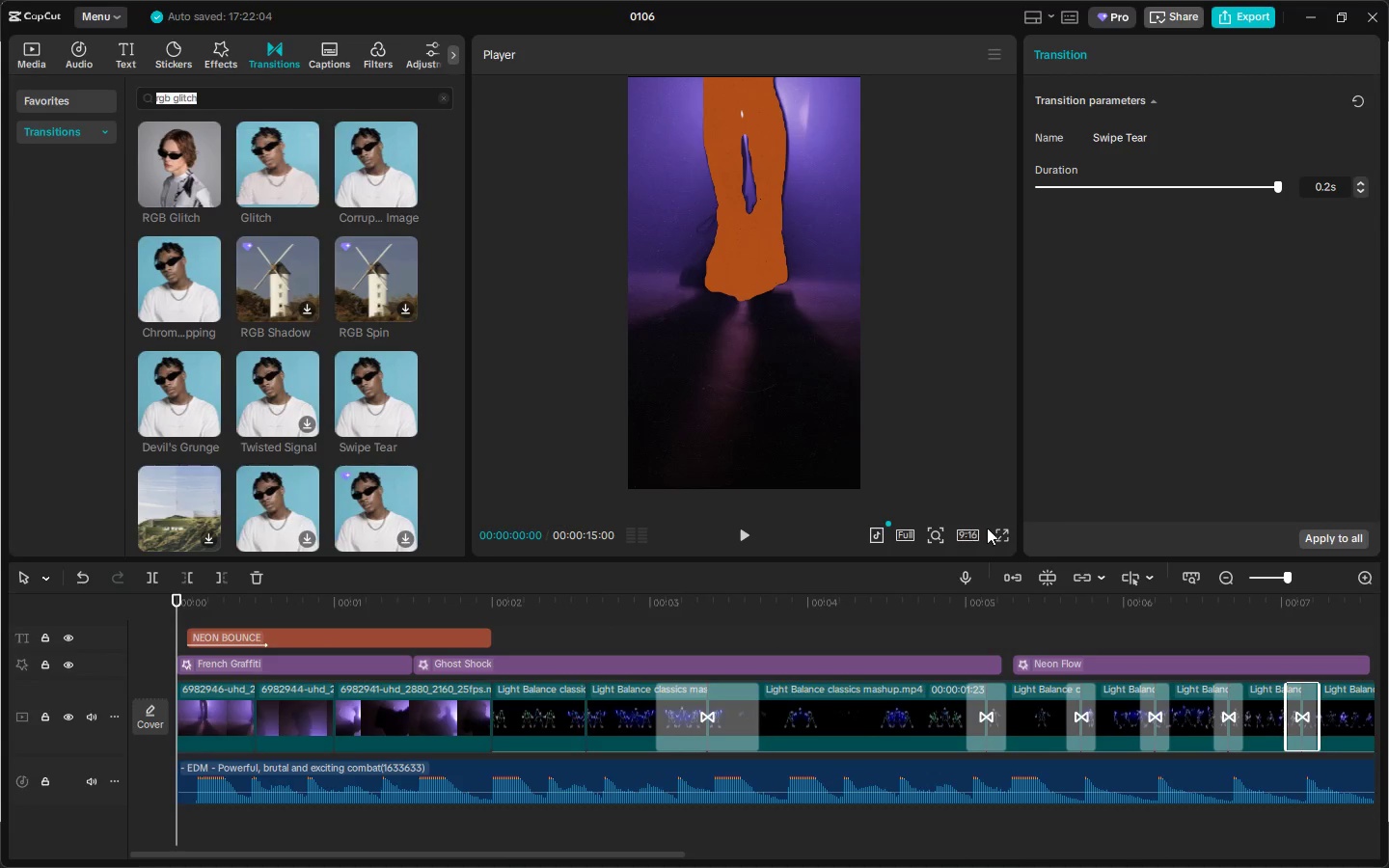 
left_click([998, 530])
 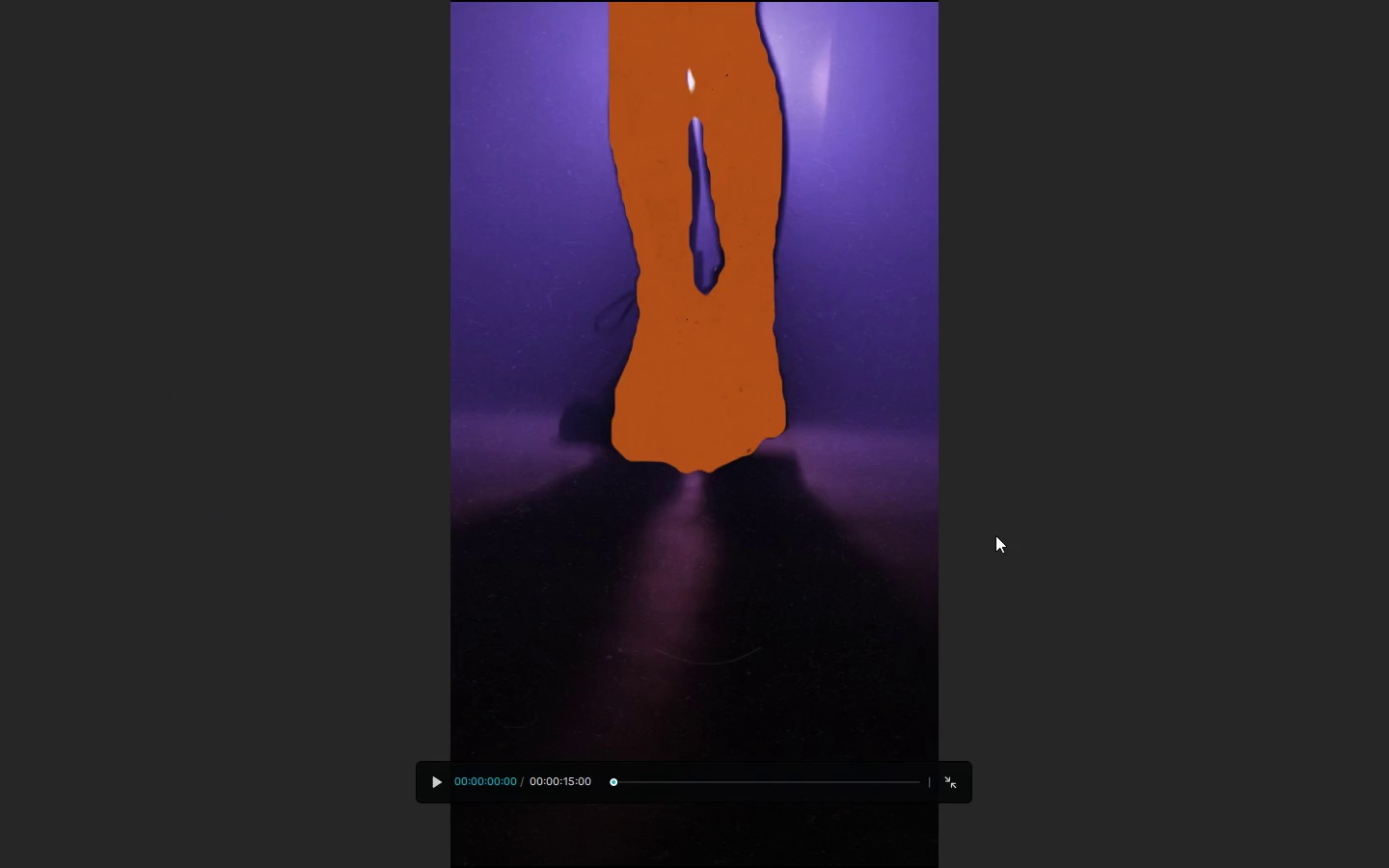 
key(Space)
 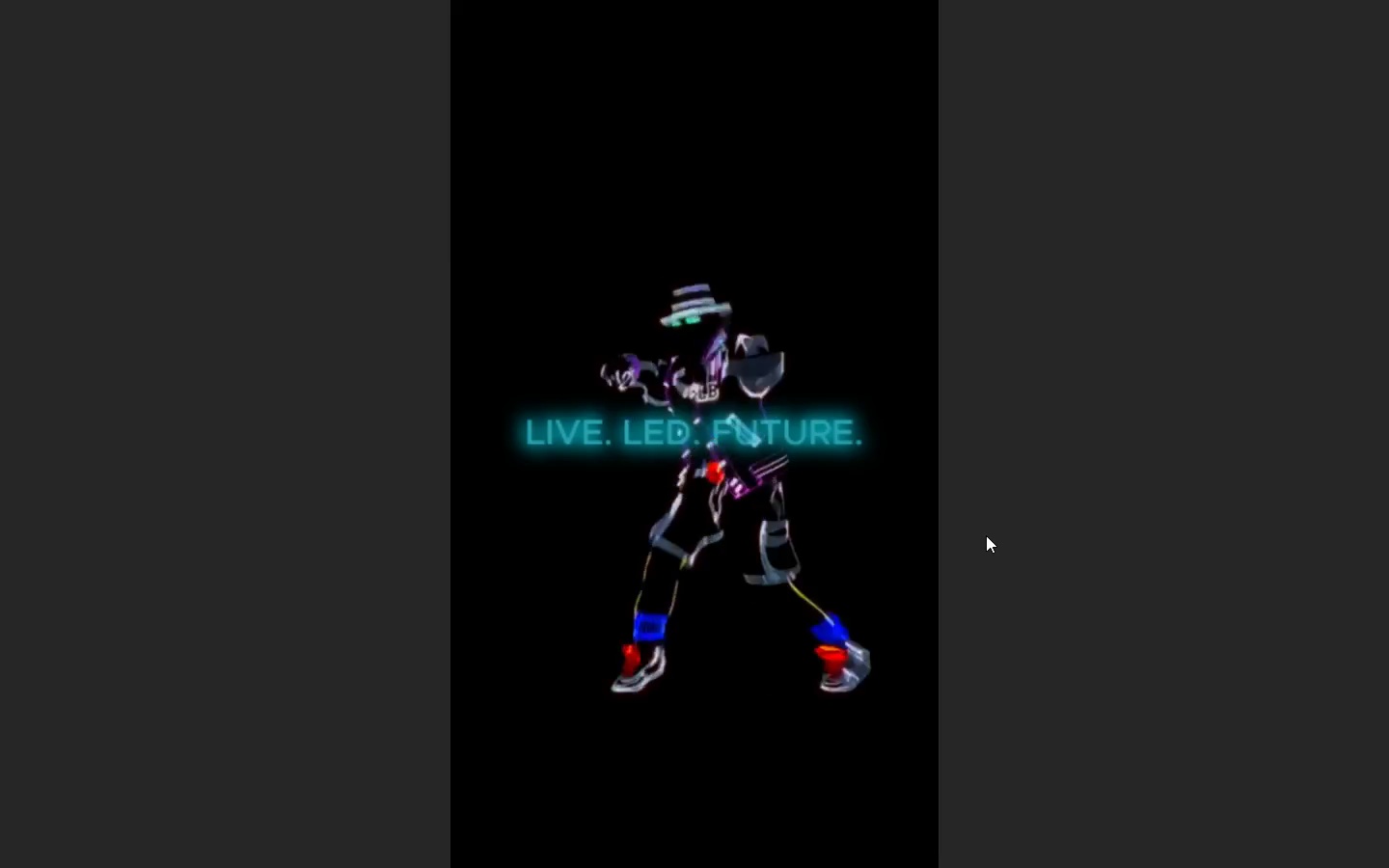 
wait(15.92)
 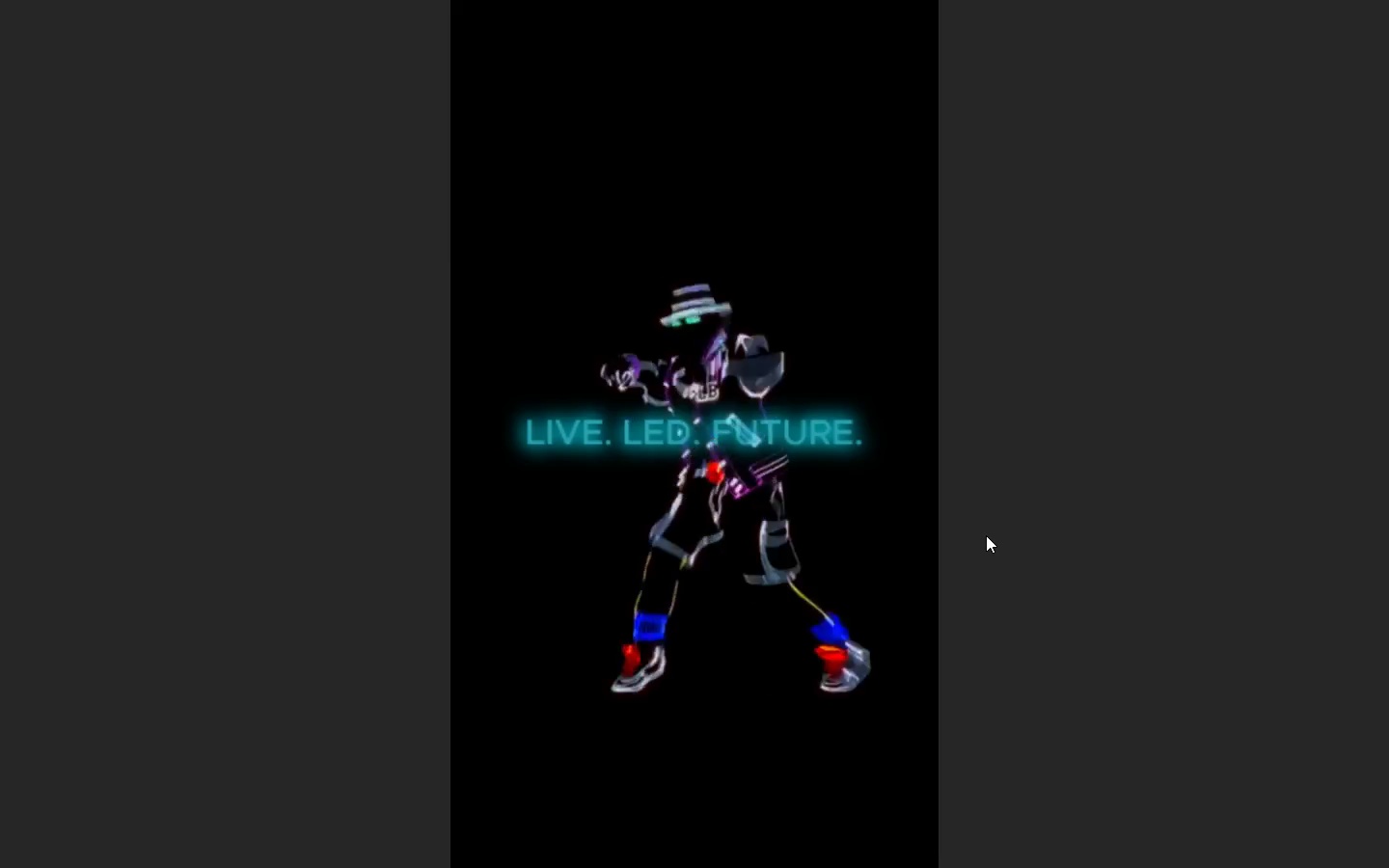 
key(Escape)
 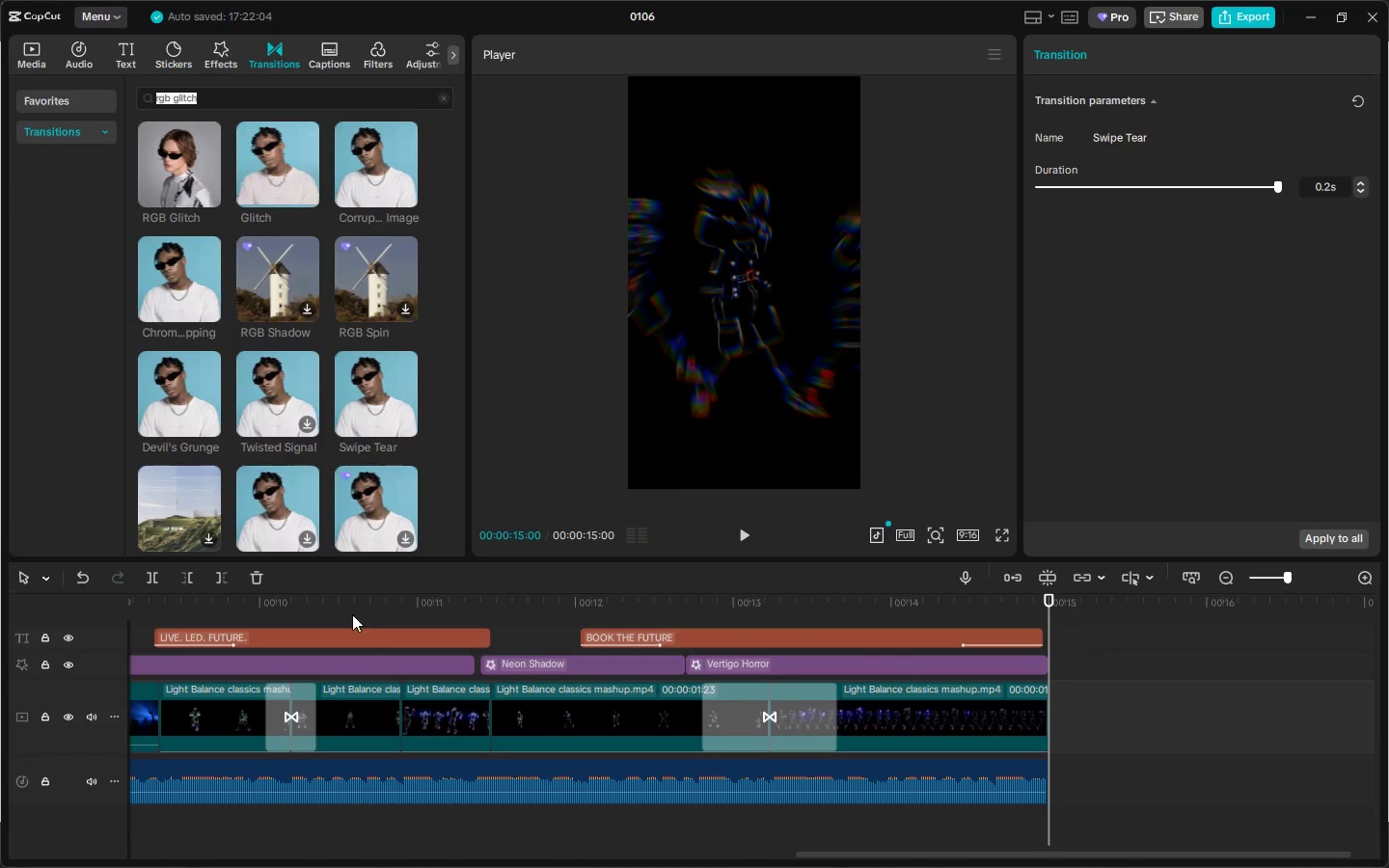 
left_click_drag(start_coordinate=[335, 598], to_coordinate=[0, 650])
 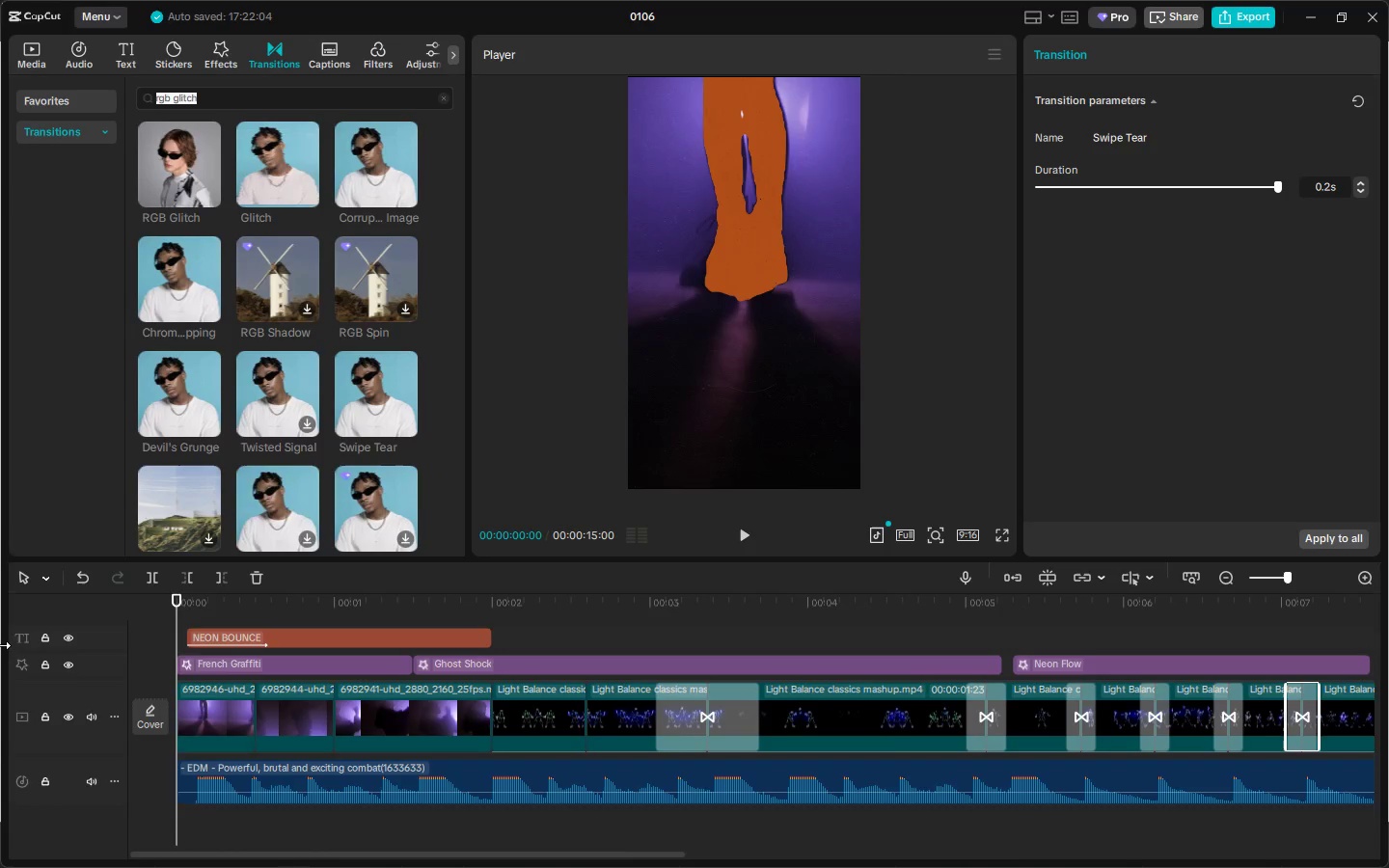 
key(Space)
 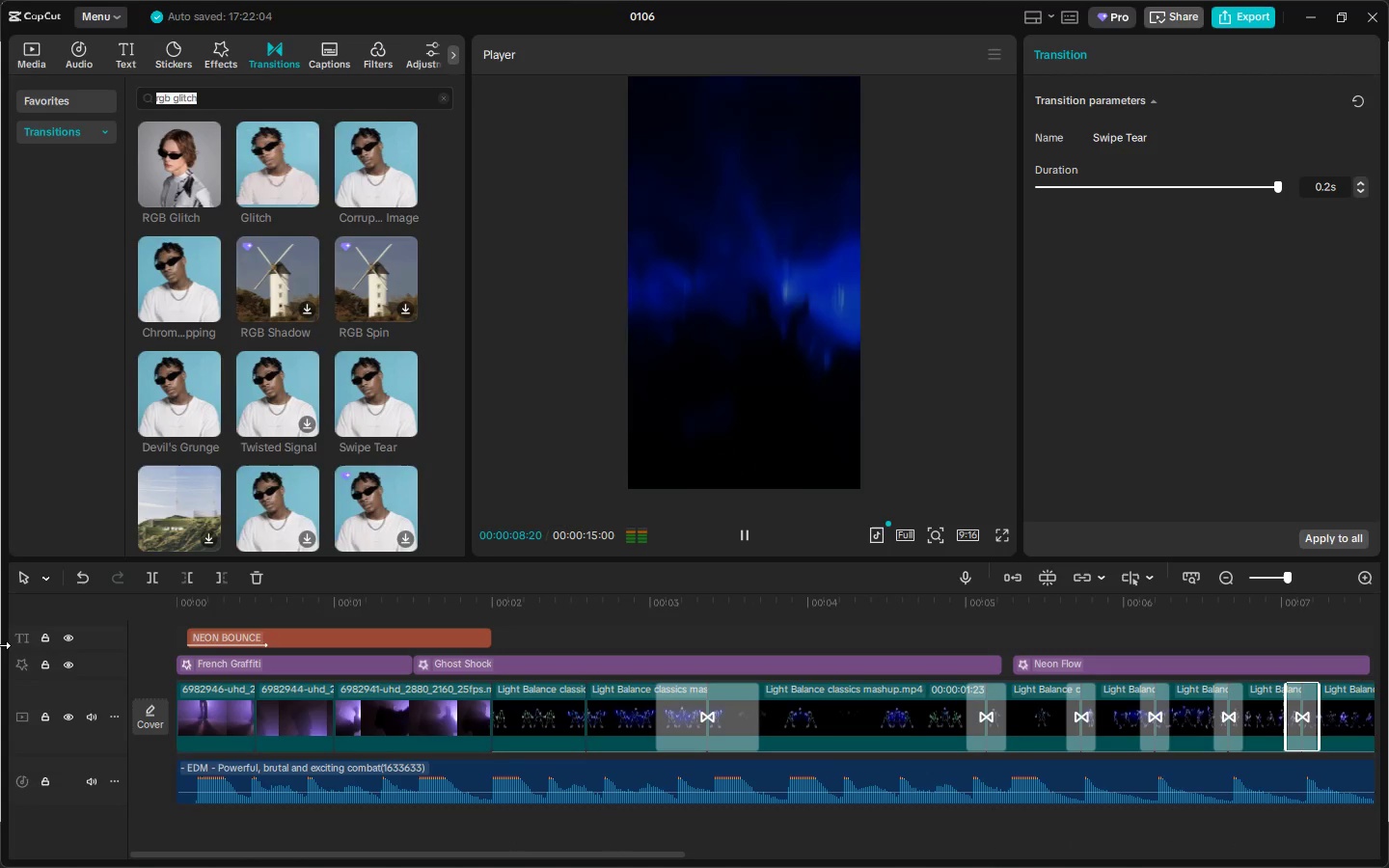 
wait(13.77)
 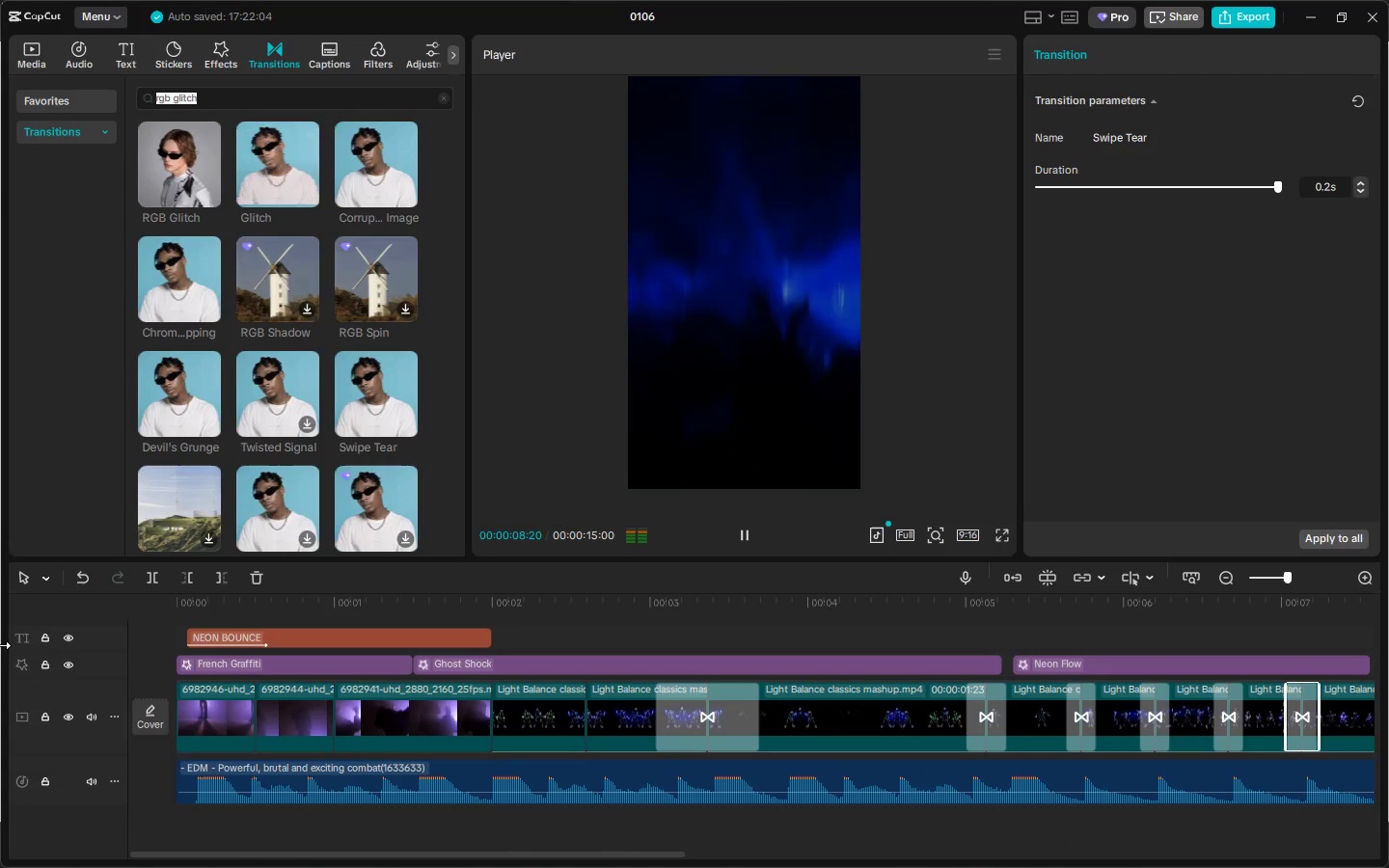 
key(Space)
 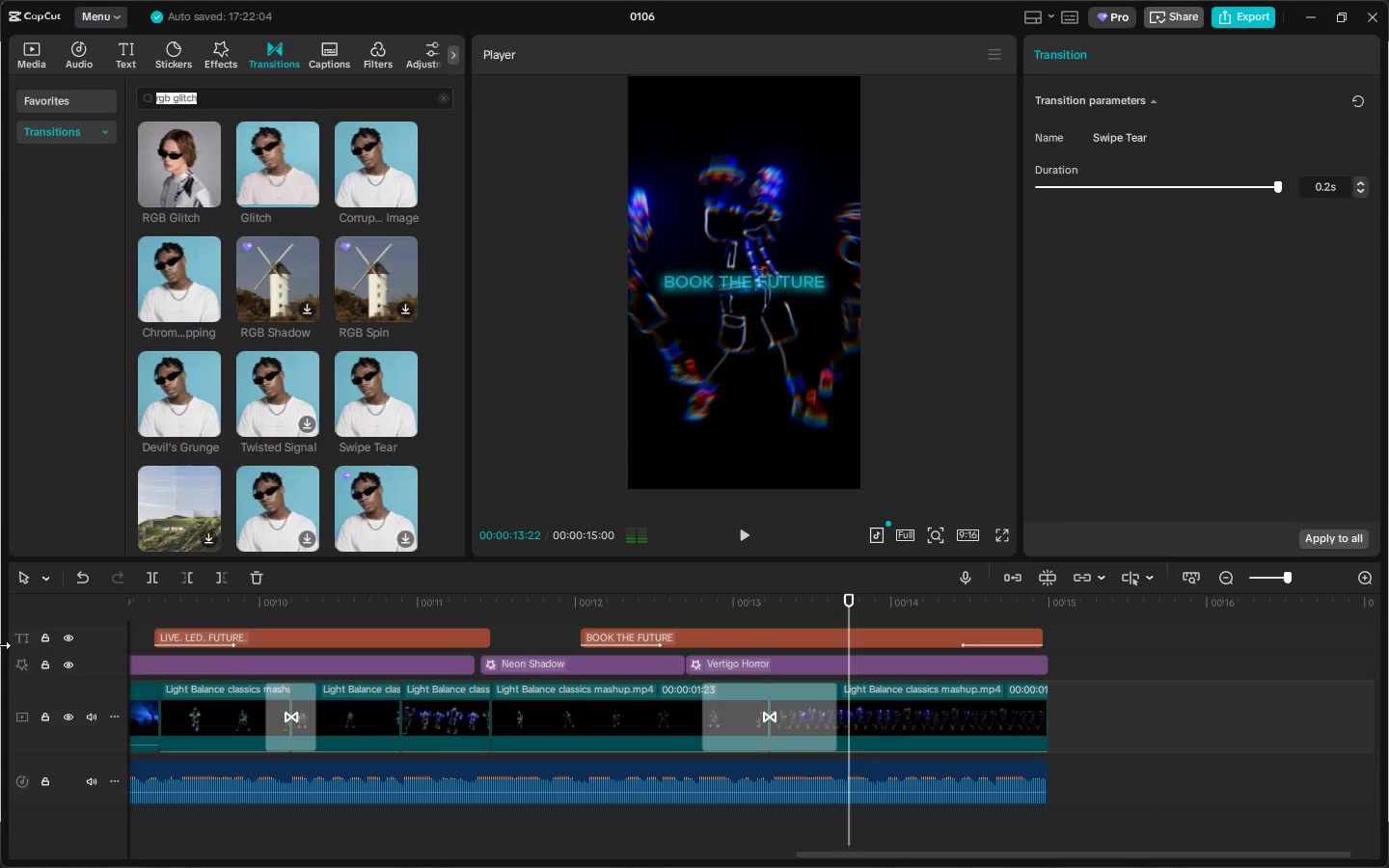 
key(Space)
 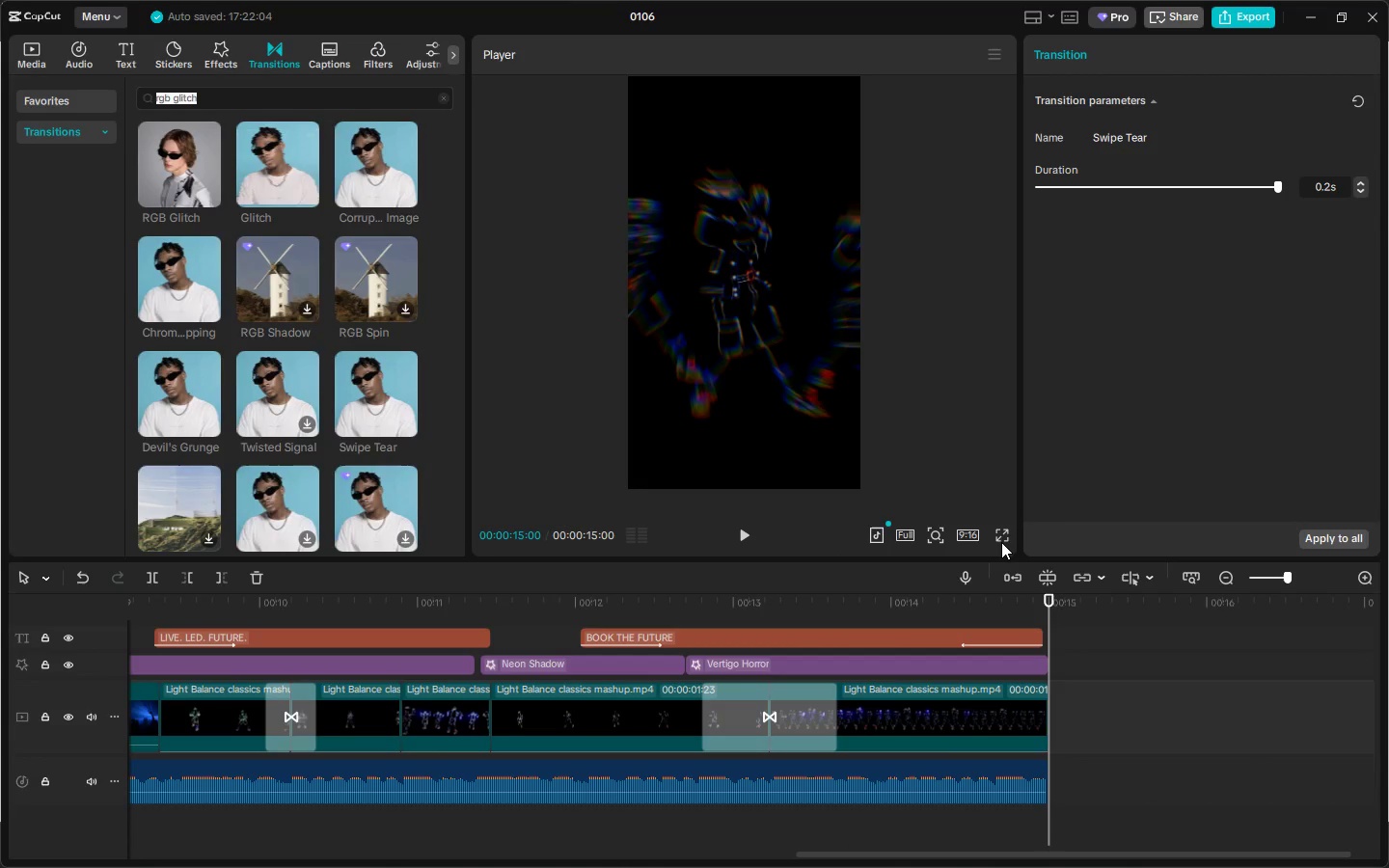 
double_click([1002, 529])
 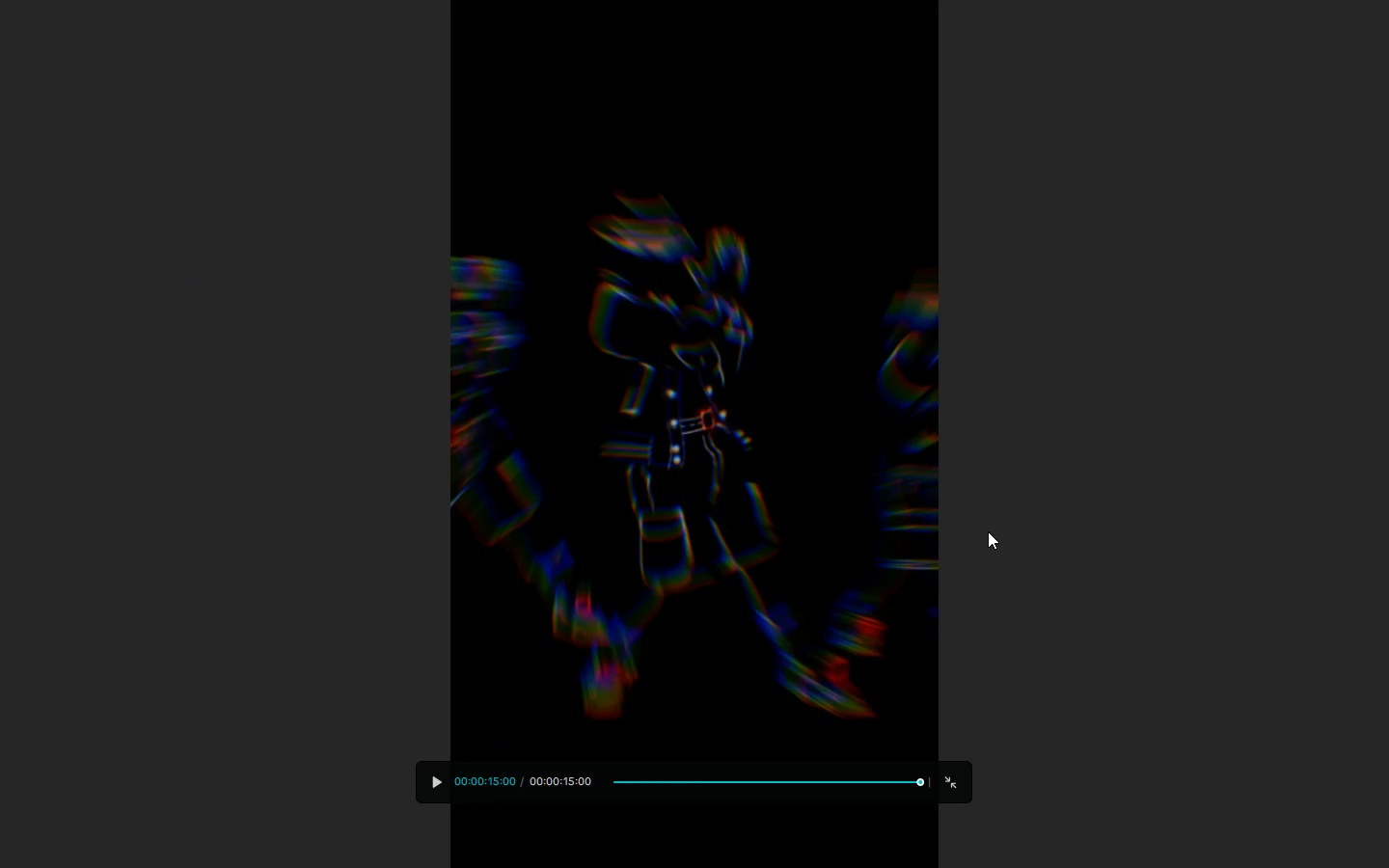 
key(Space)
 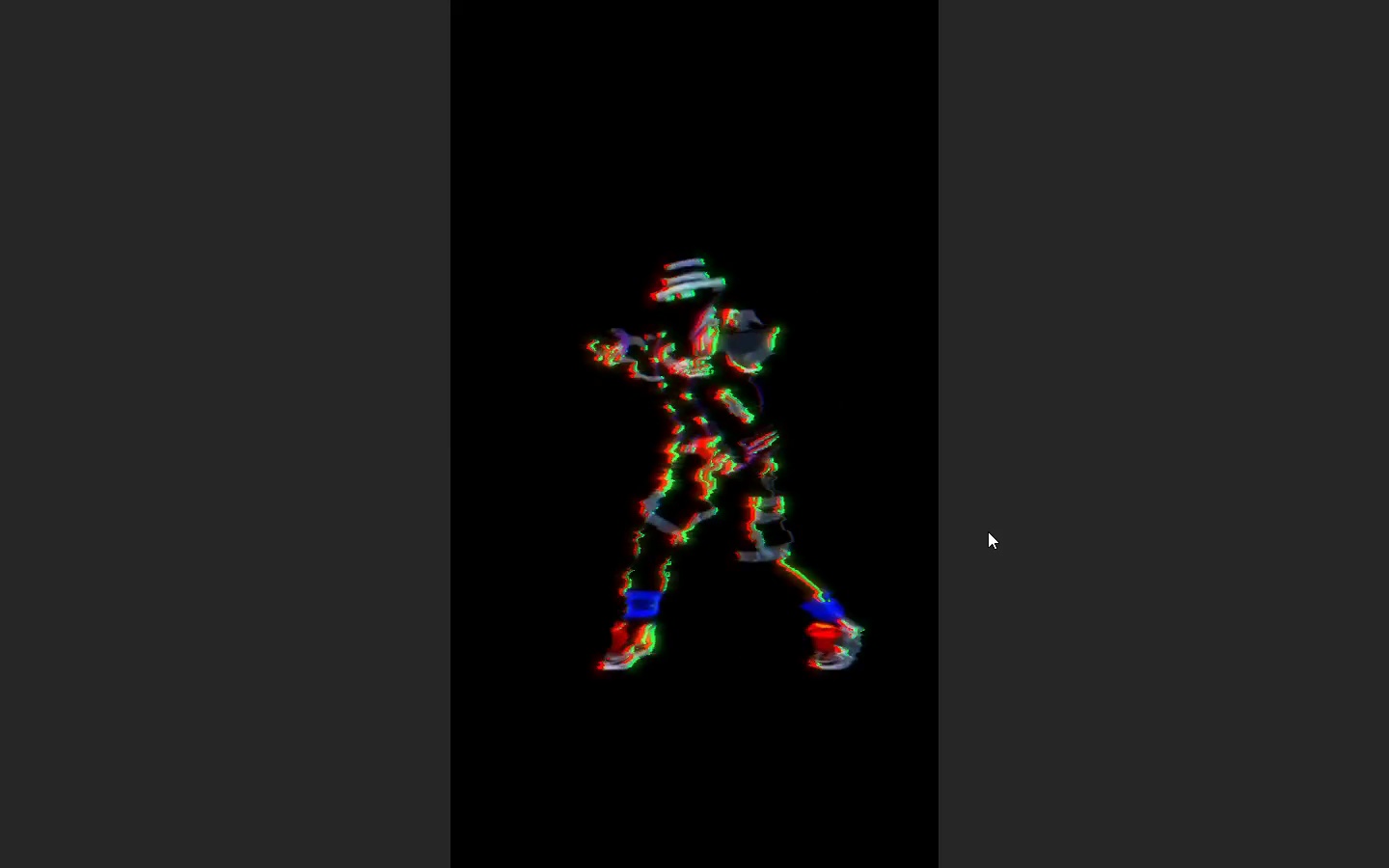 
wait(16.88)
 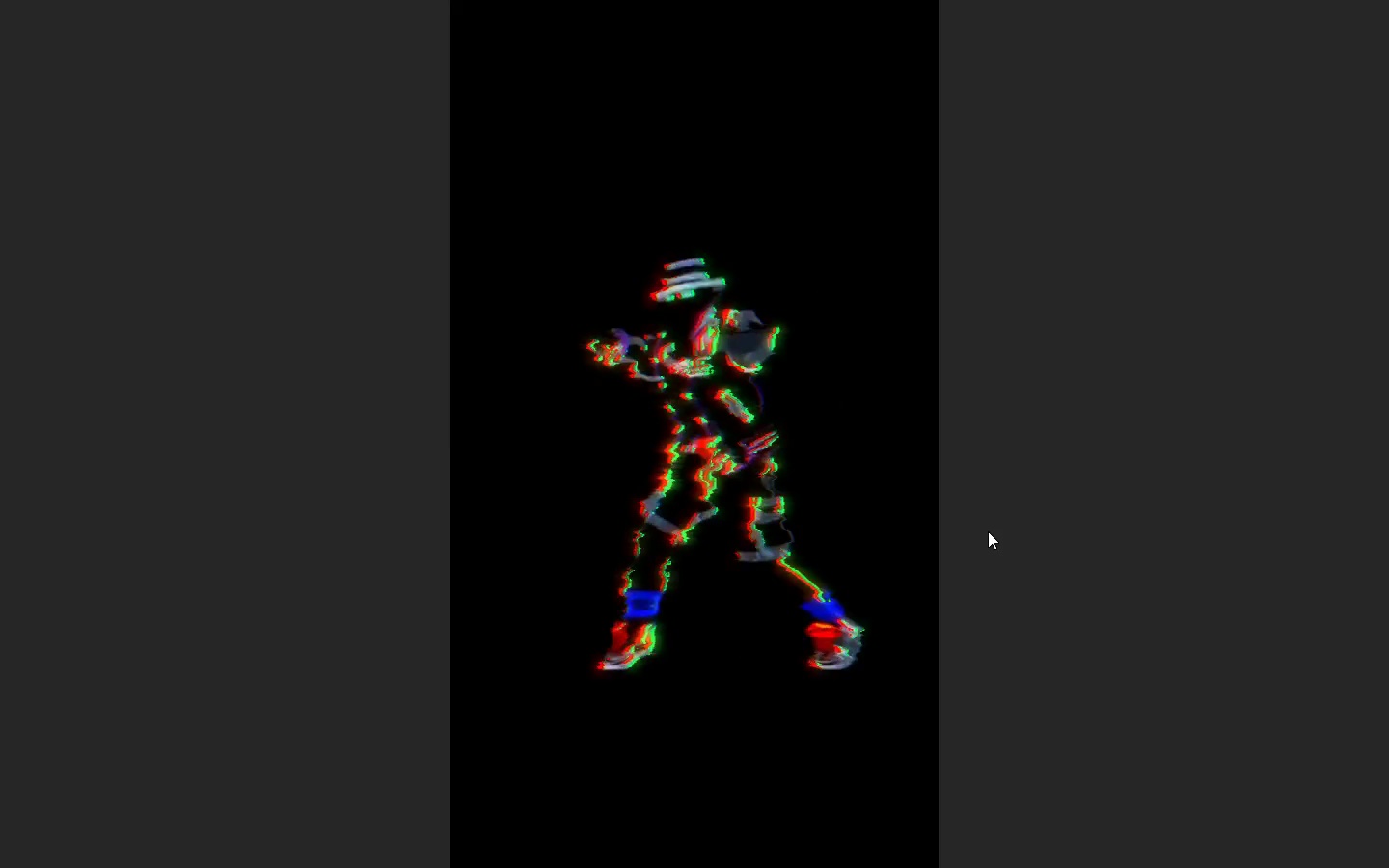 
key(Escape)
 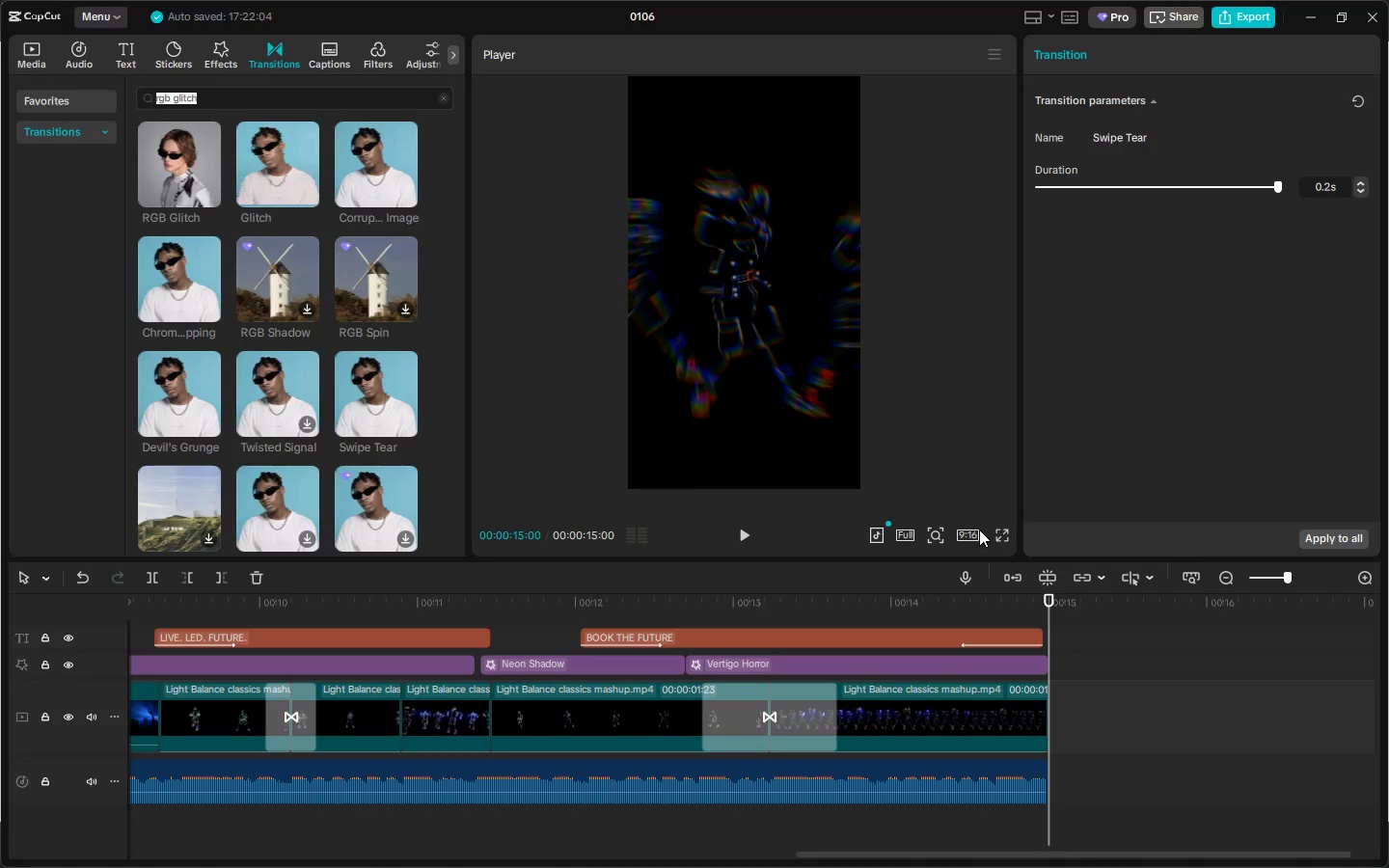 
key(Alt+AltLeft)
 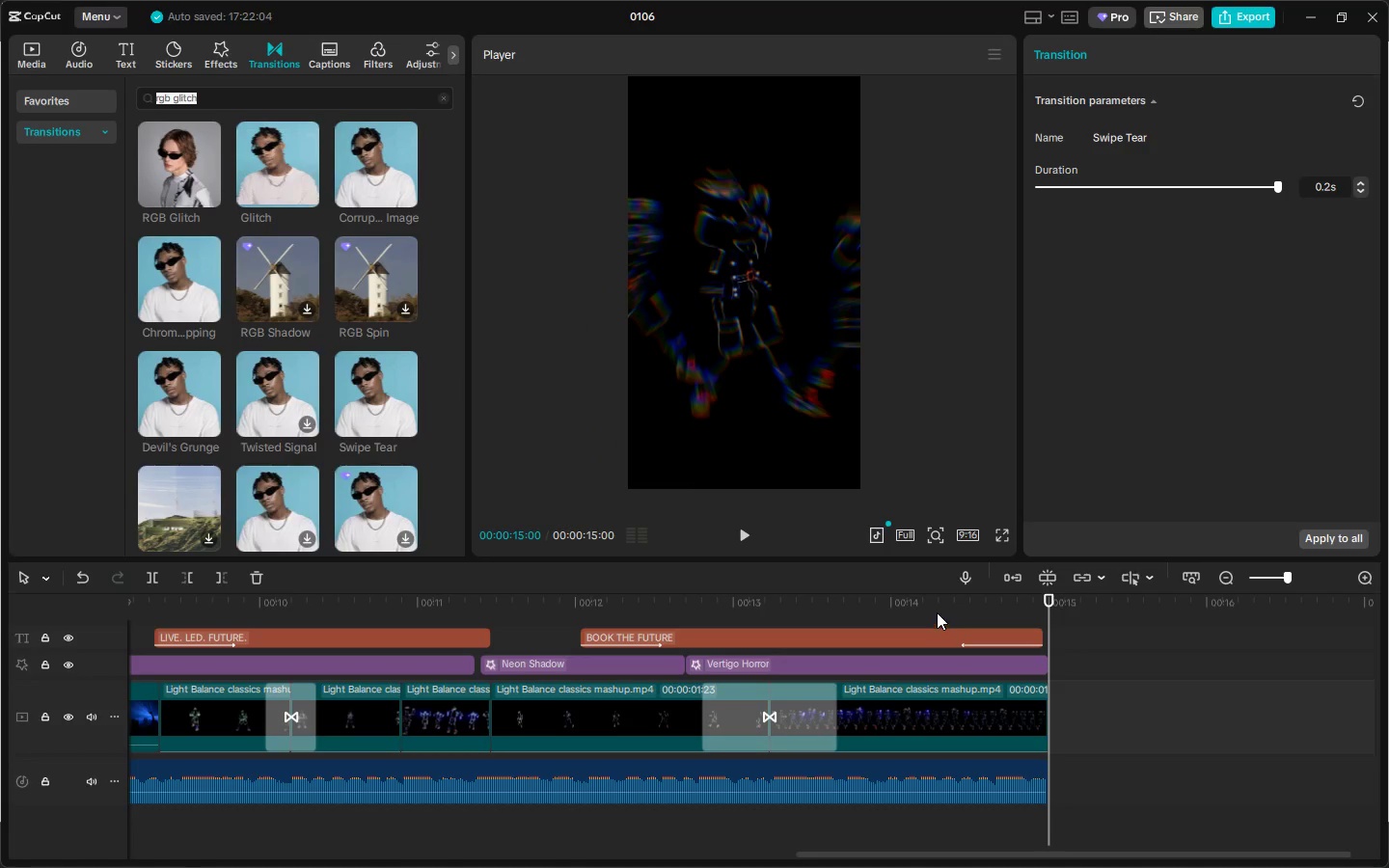 
key(Alt+Tab)